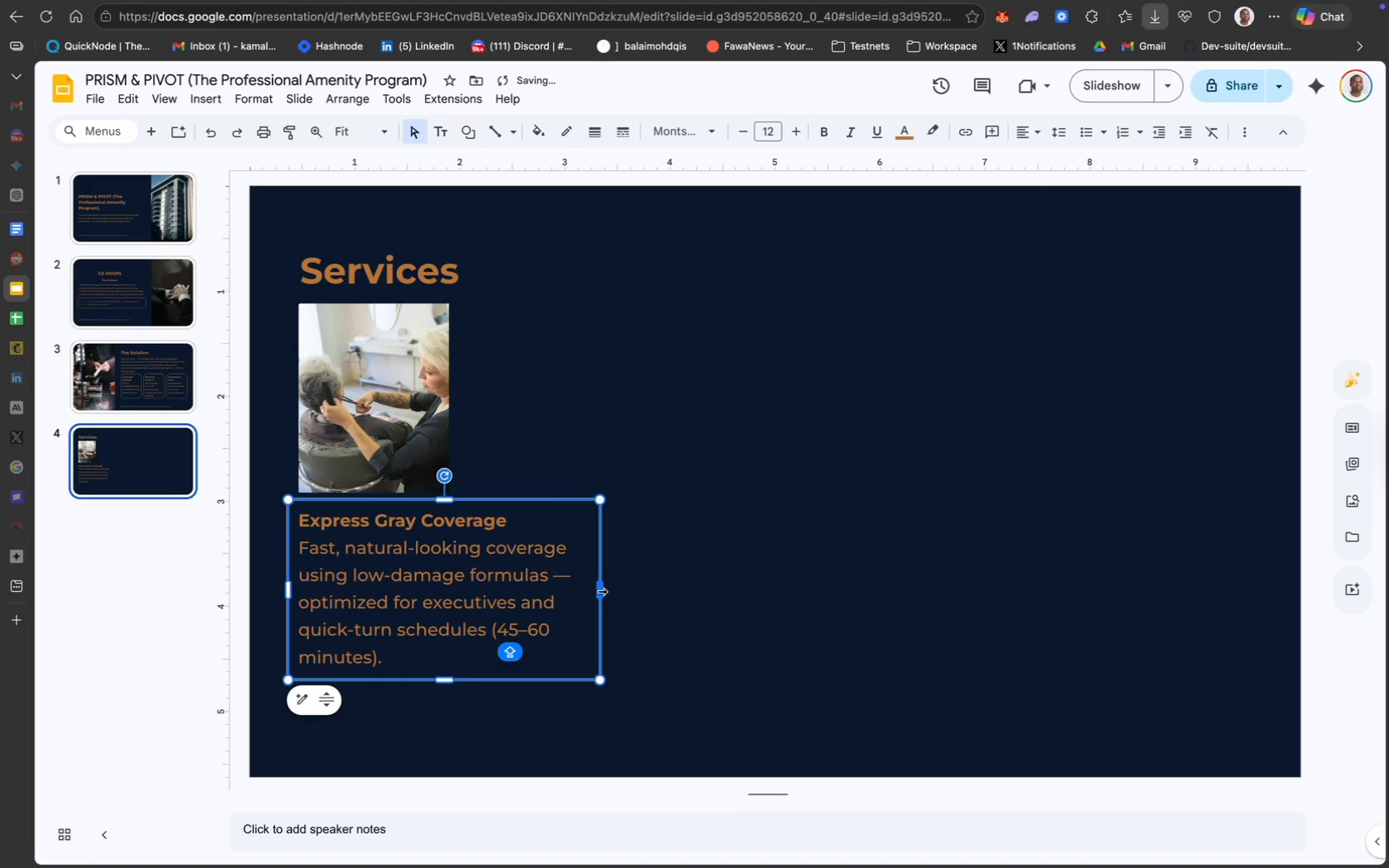 
left_click_drag(start_coordinate=[601, 591], to_coordinate=[609, 591])
 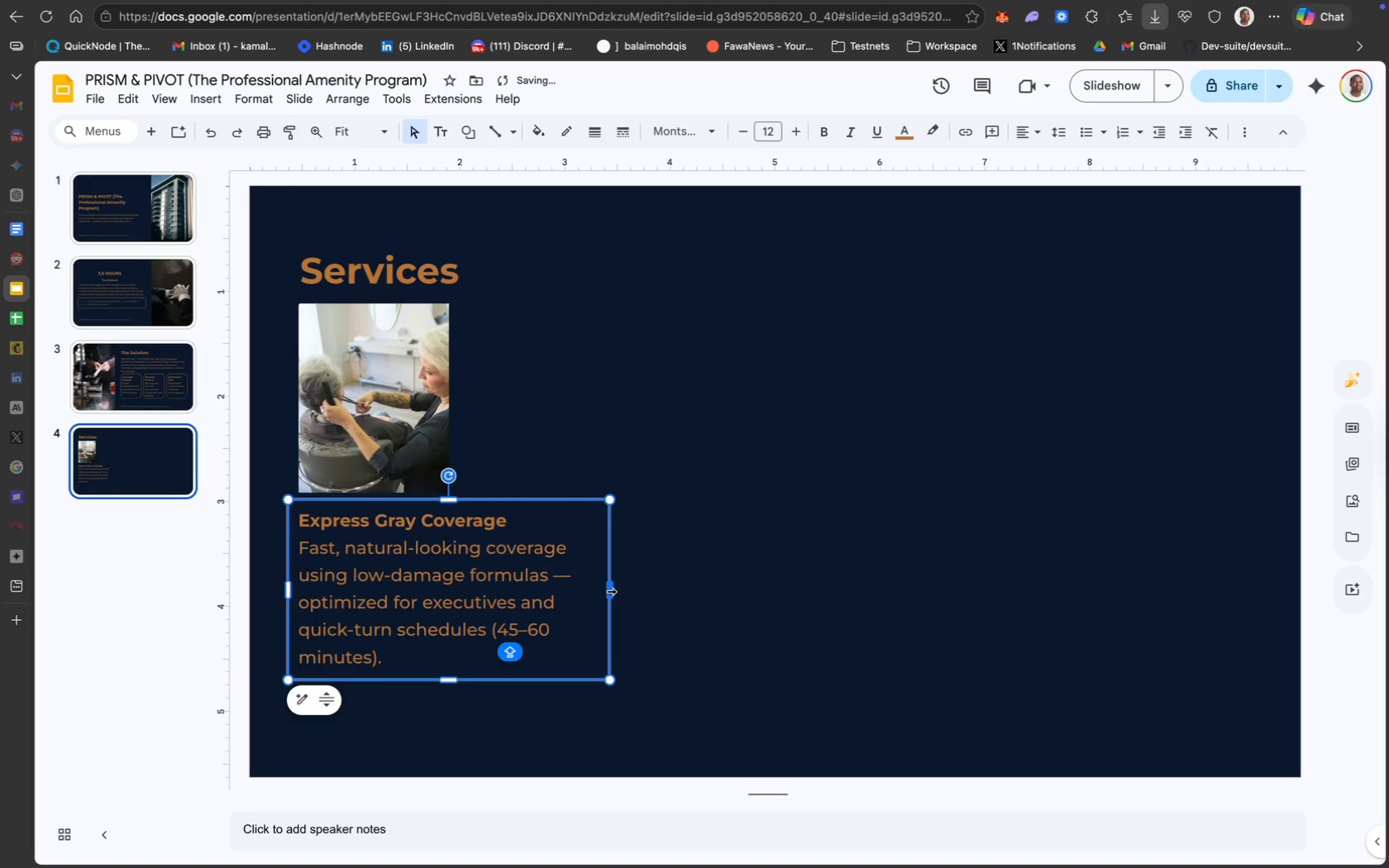 
left_click_drag(start_coordinate=[610, 591], to_coordinate=[622, 591])
 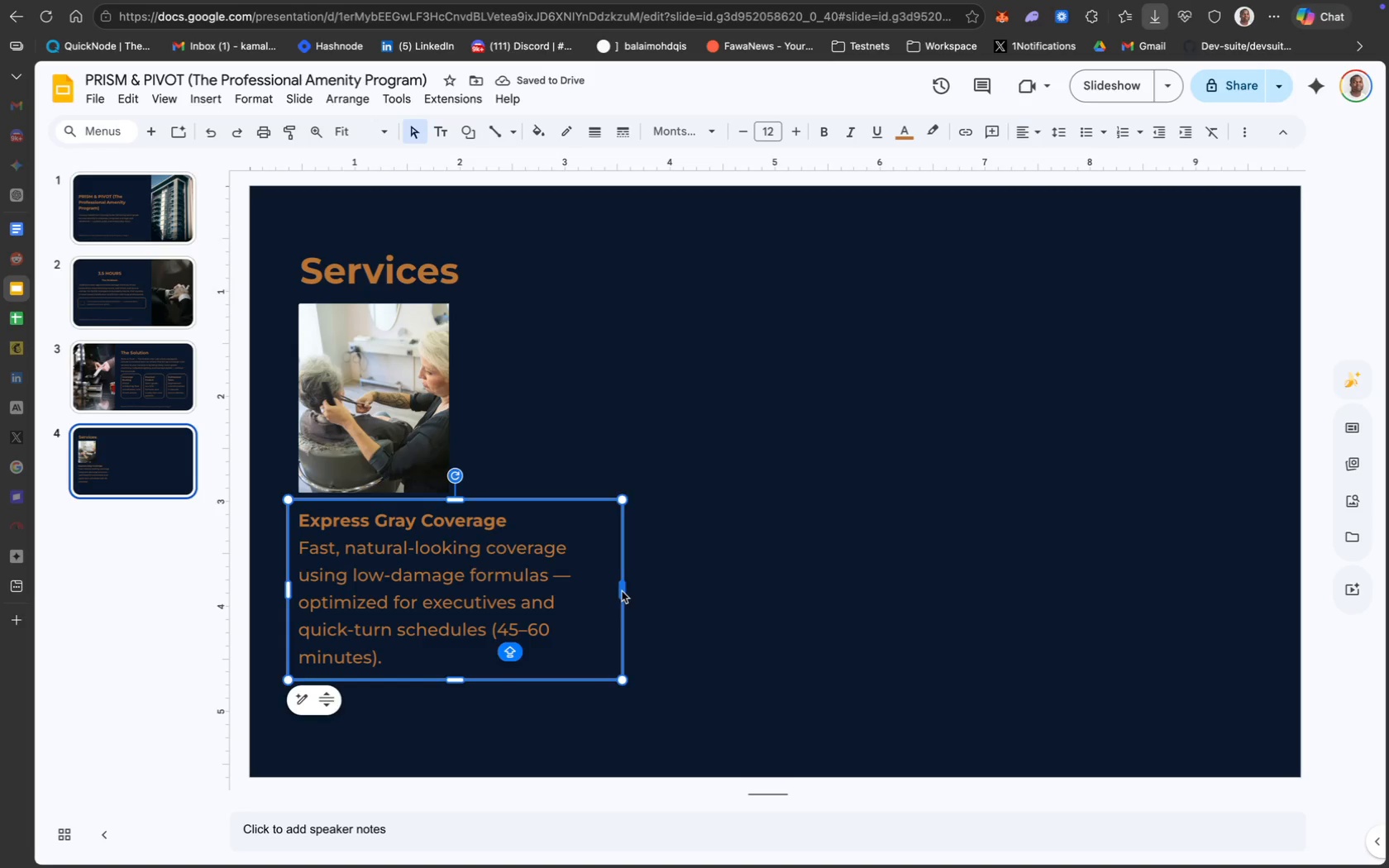 
left_click_drag(start_coordinate=[623, 589], to_coordinate=[589, 589])
 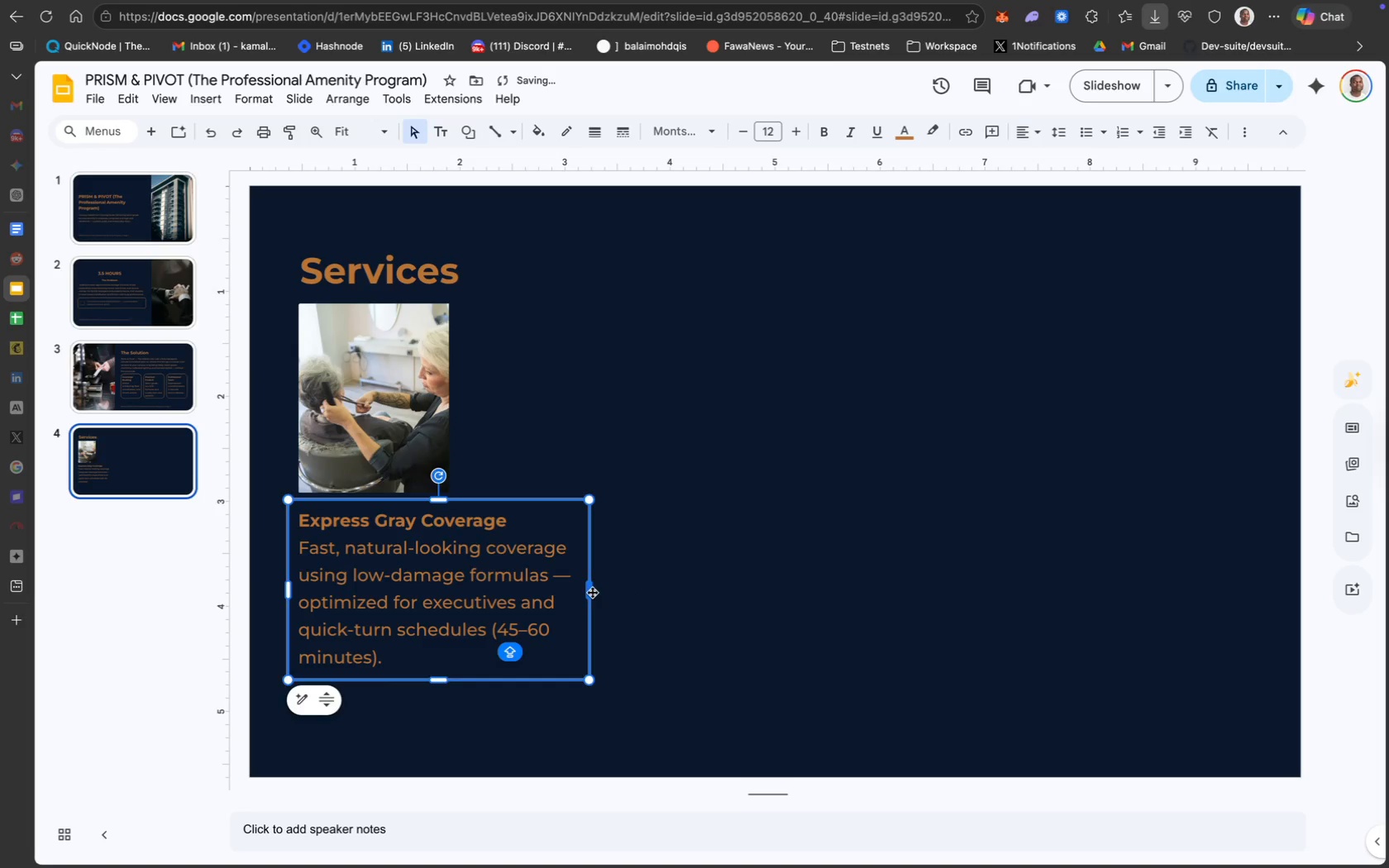 
left_click_drag(start_coordinate=[589, 592], to_coordinate=[585, 592])
 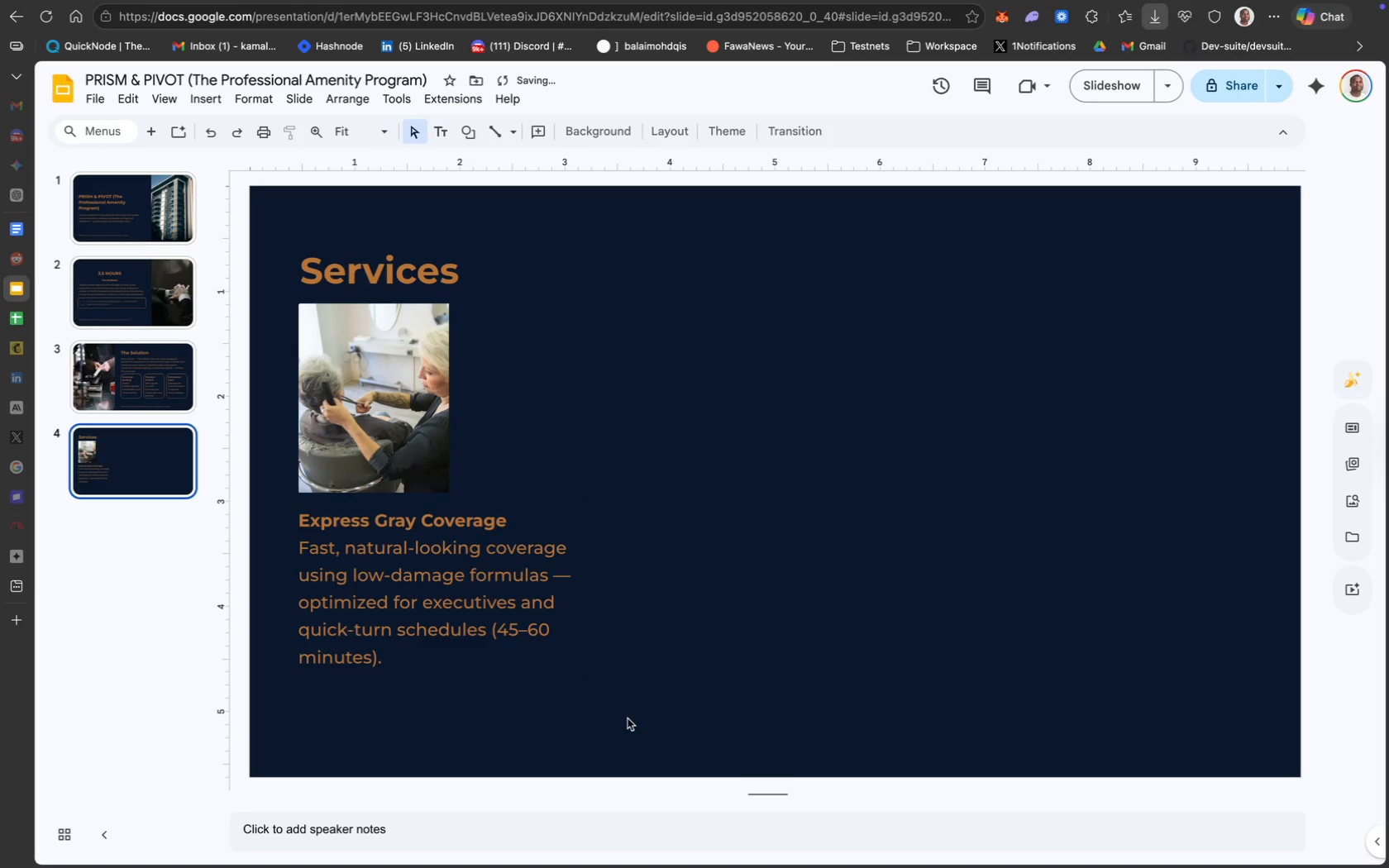 
left_click_drag(start_coordinate=[628, 718], to_coordinate=[347, 312])
 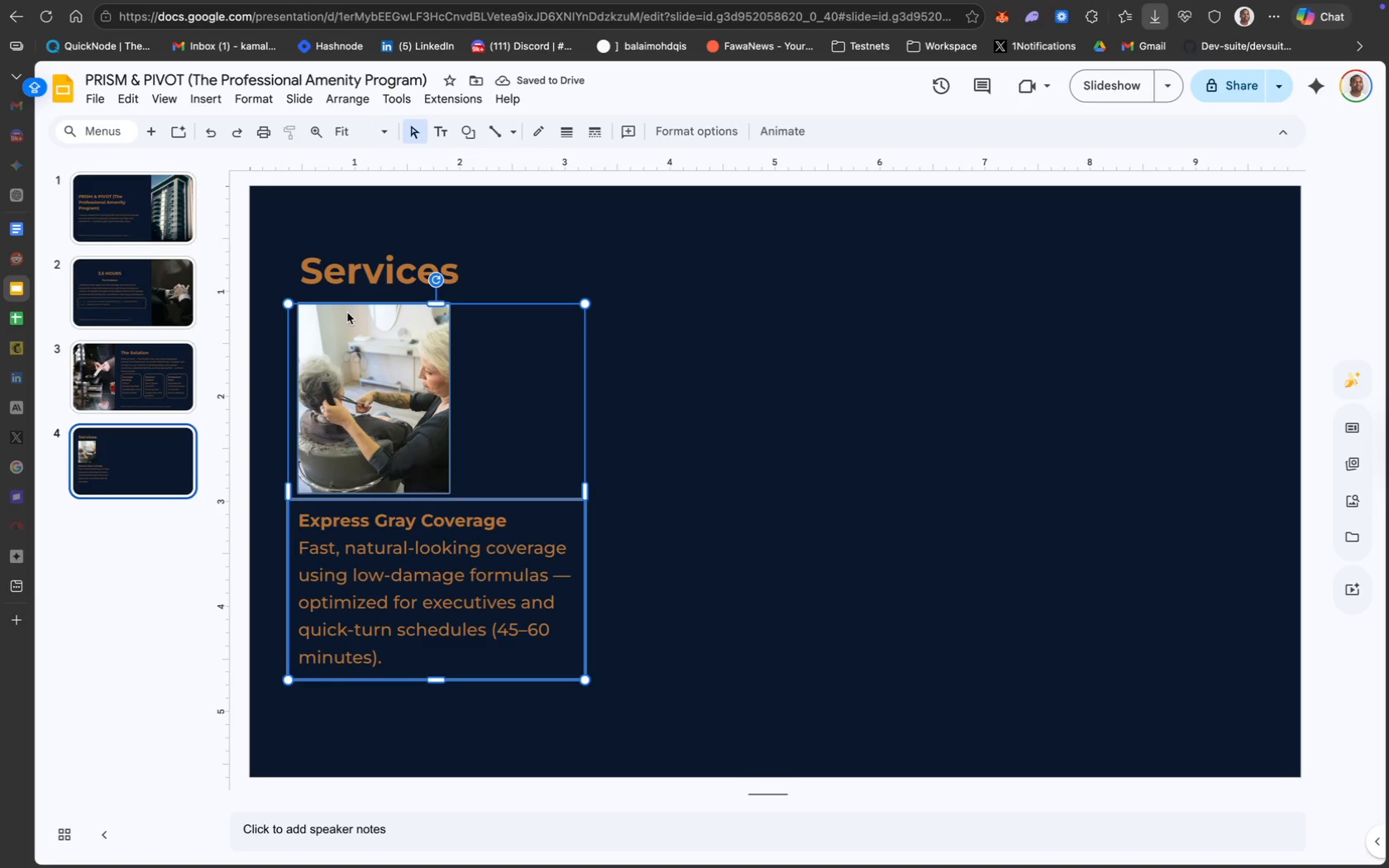 
key(Meta+D)
 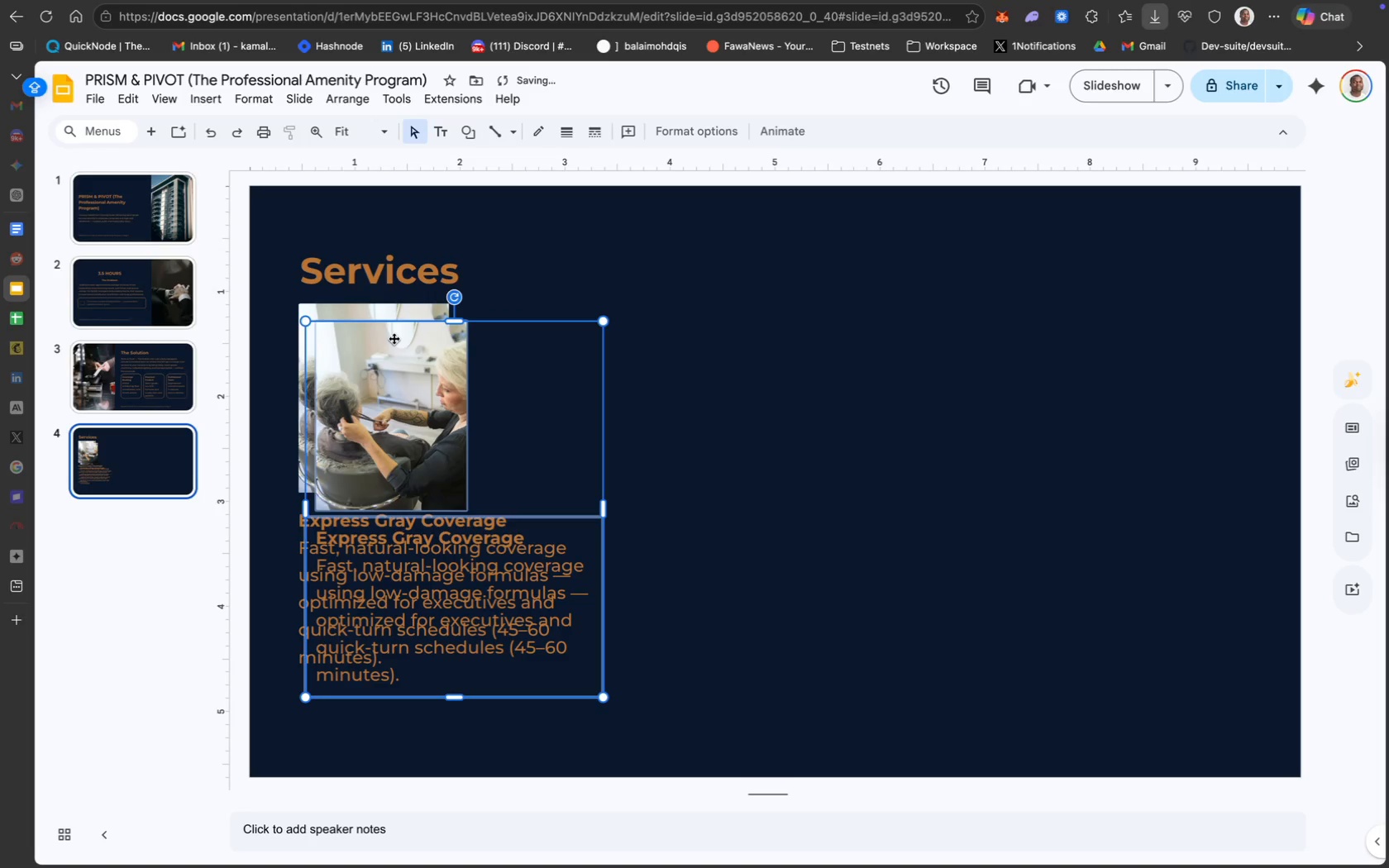 
left_click_drag(start_coordinate=[394, 339], to_coordinate=[696, 325])
 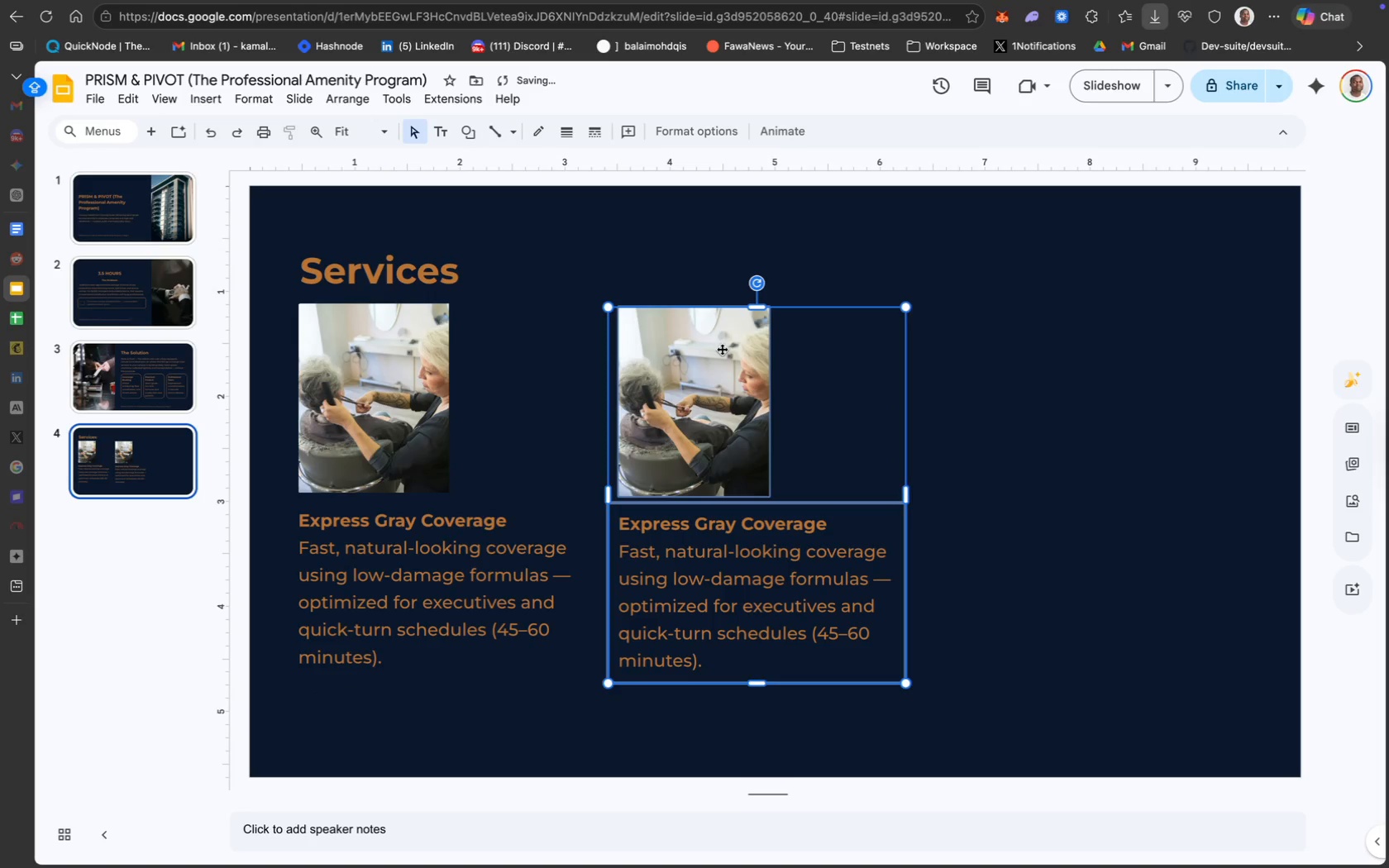 
left_click_drag(start_coordinate=[722, 352], to_coordinate=[722, 347])